 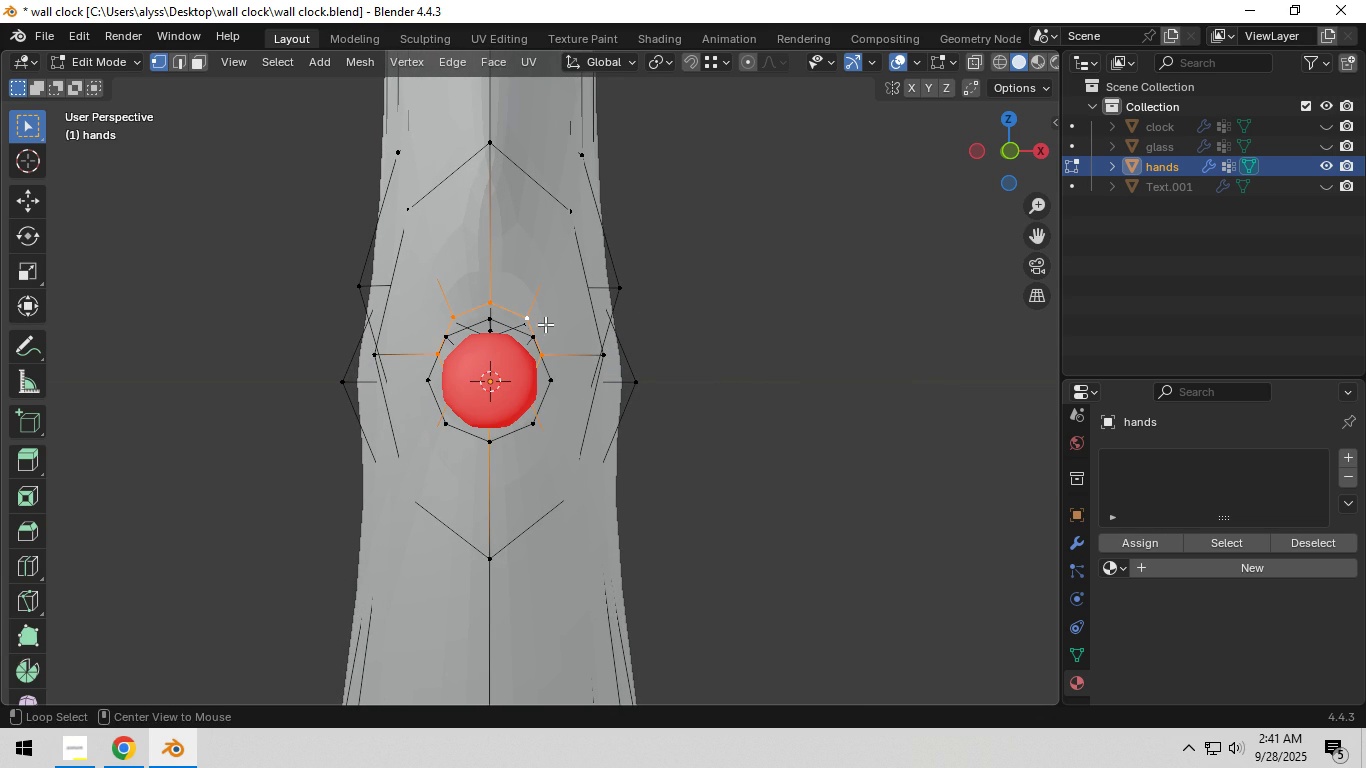 
type(gz)
 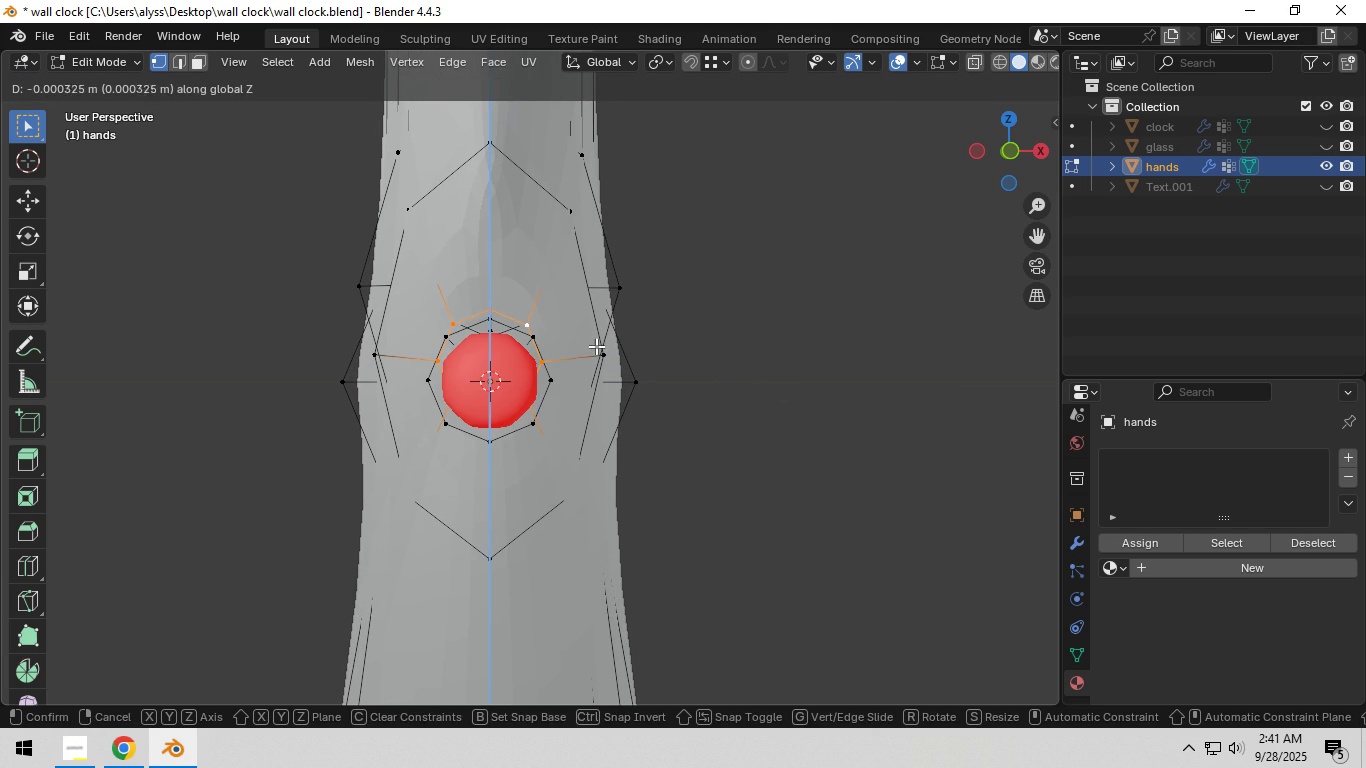 
right_click([596, 346])
 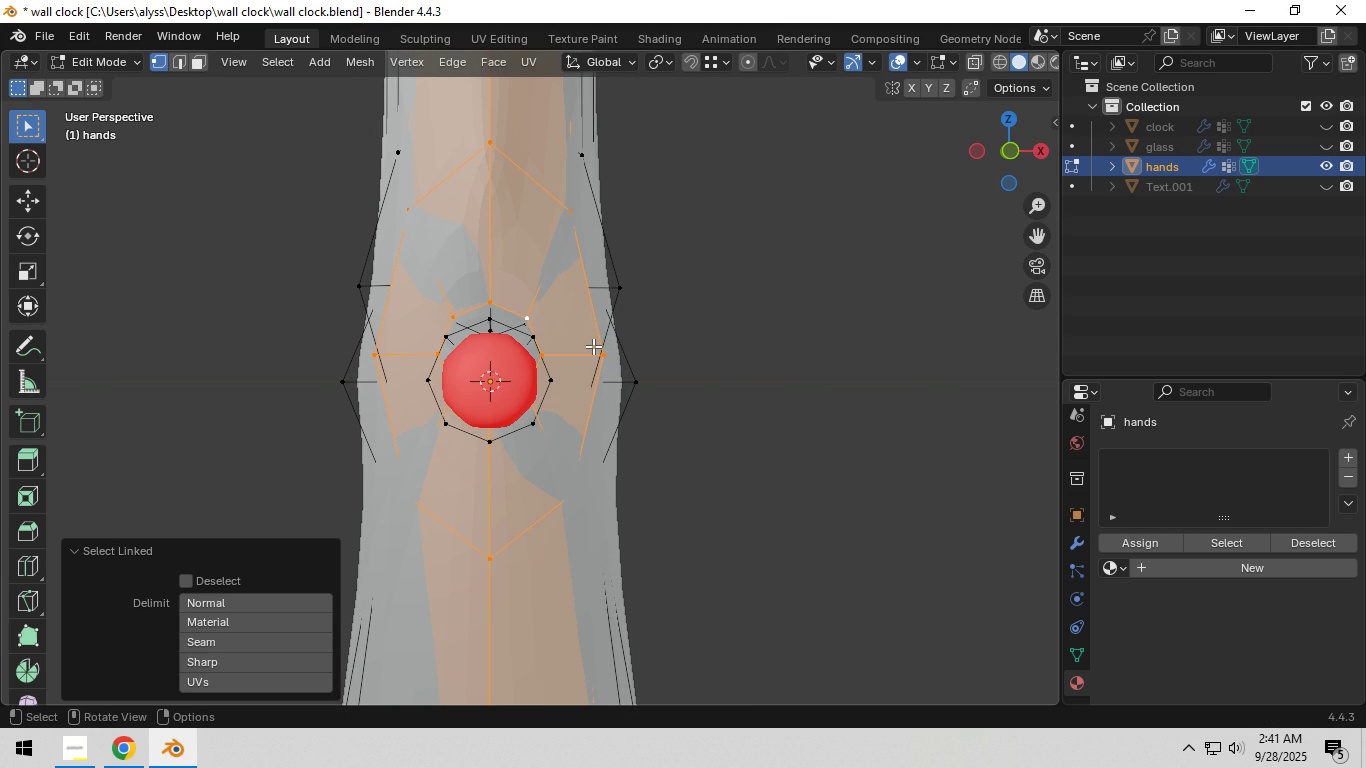 
type(lgz)
 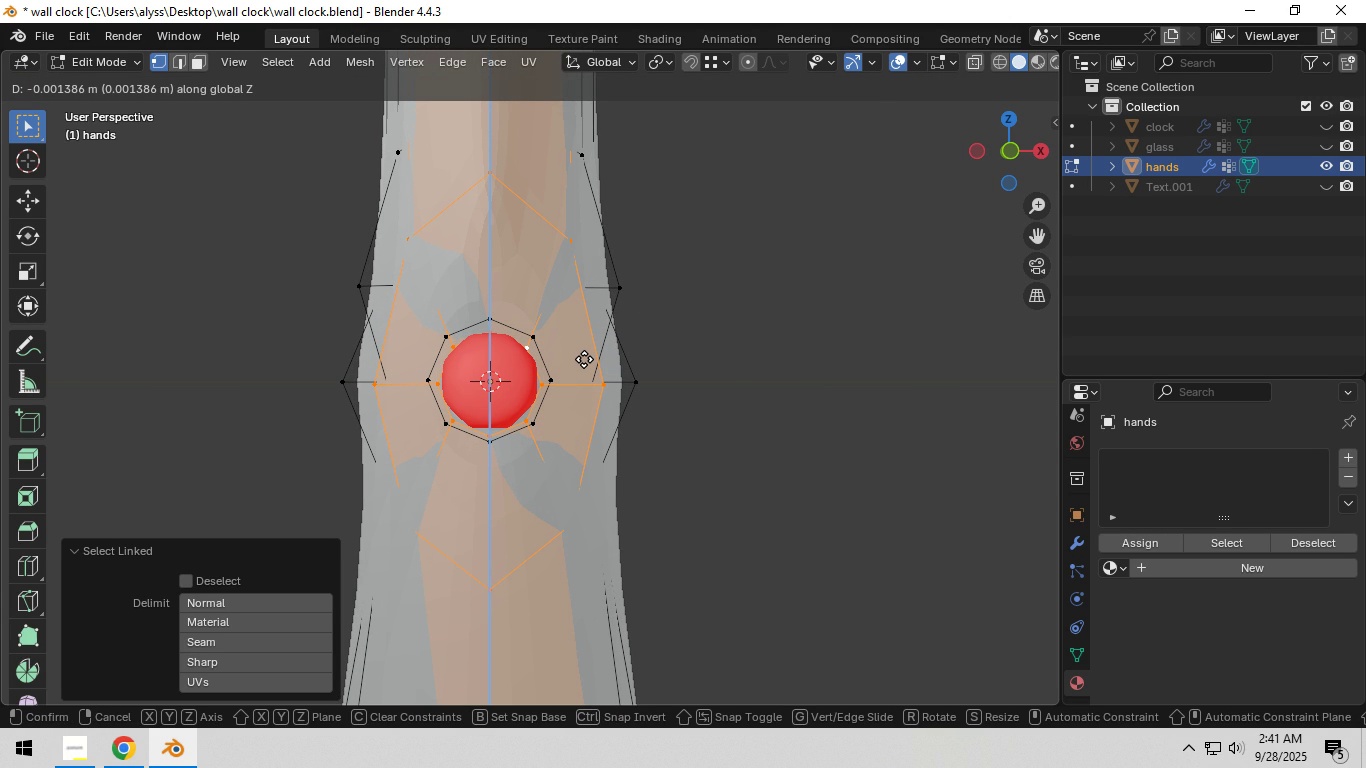 
wait(6.53)
 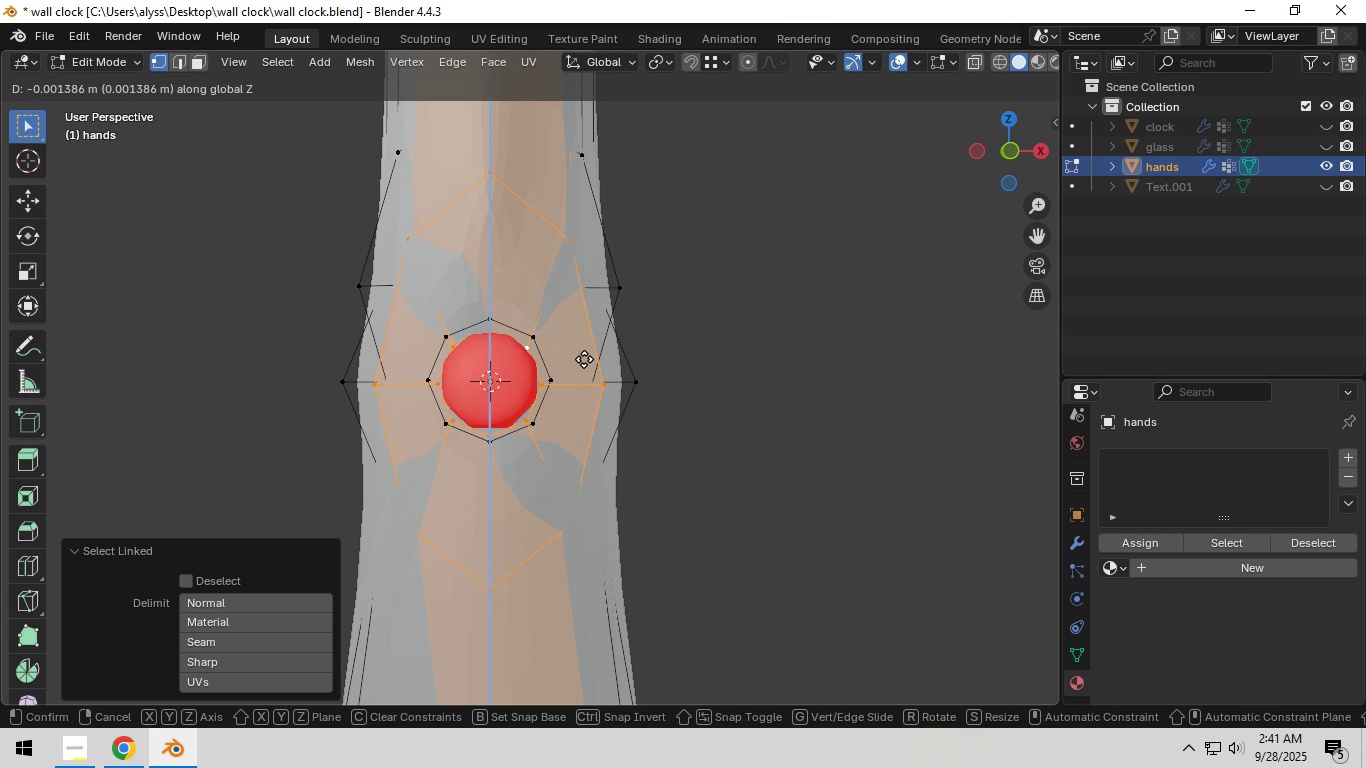 
left_click([584, 359])
 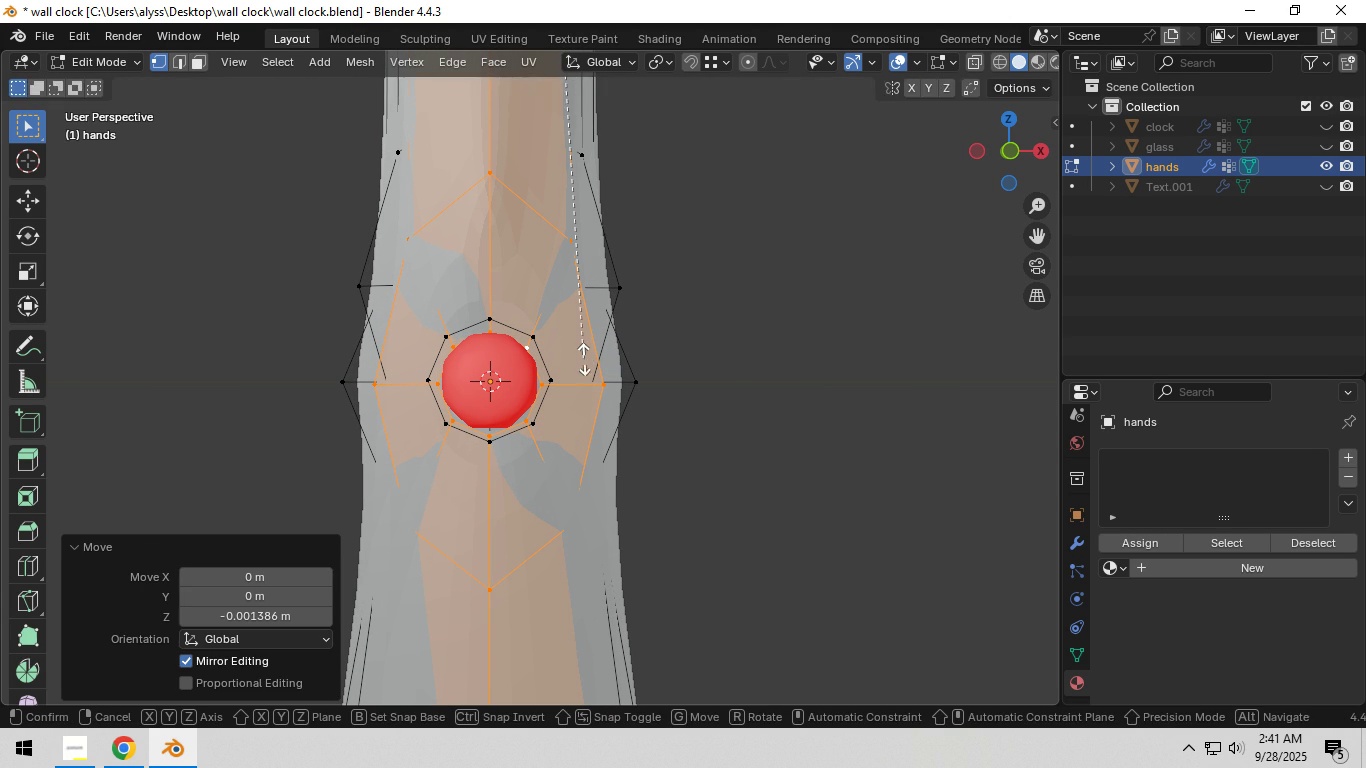 
key(S)
 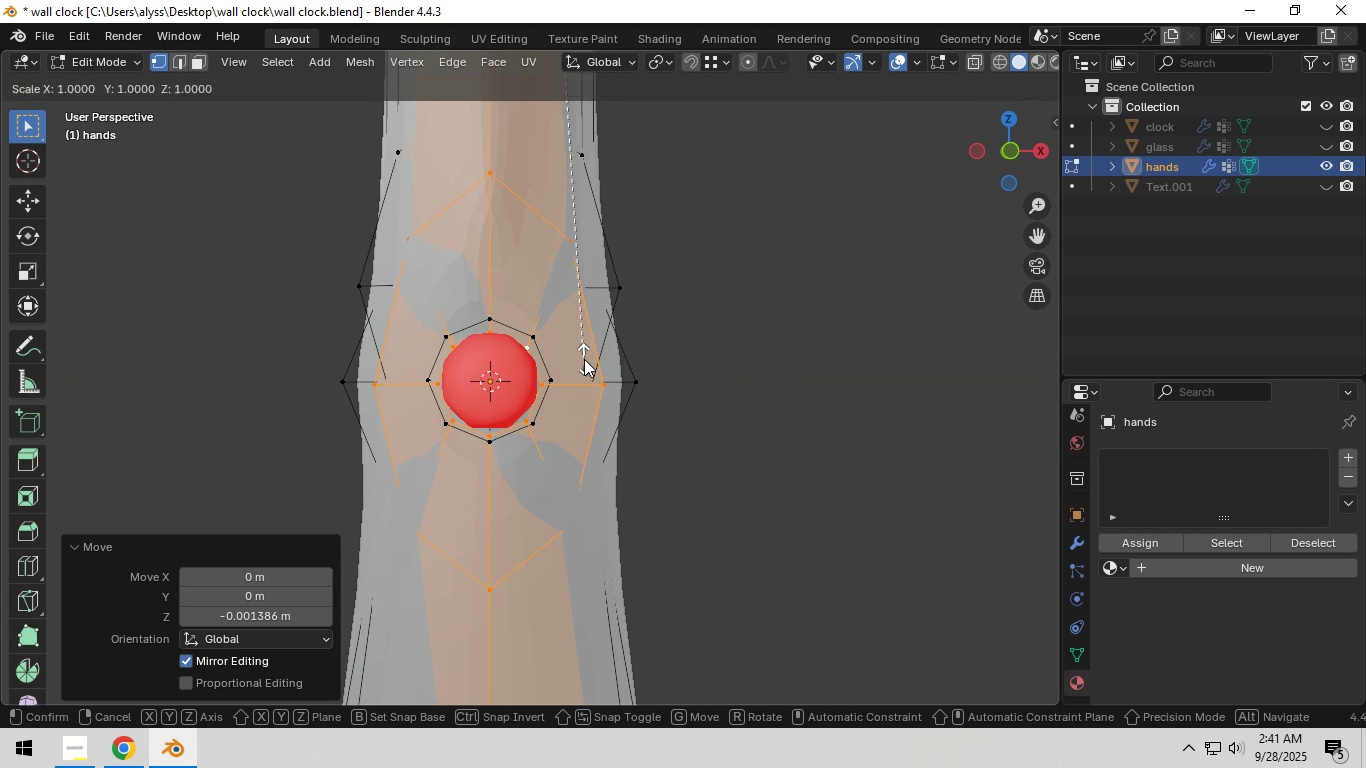 
right_click([584, 359])
 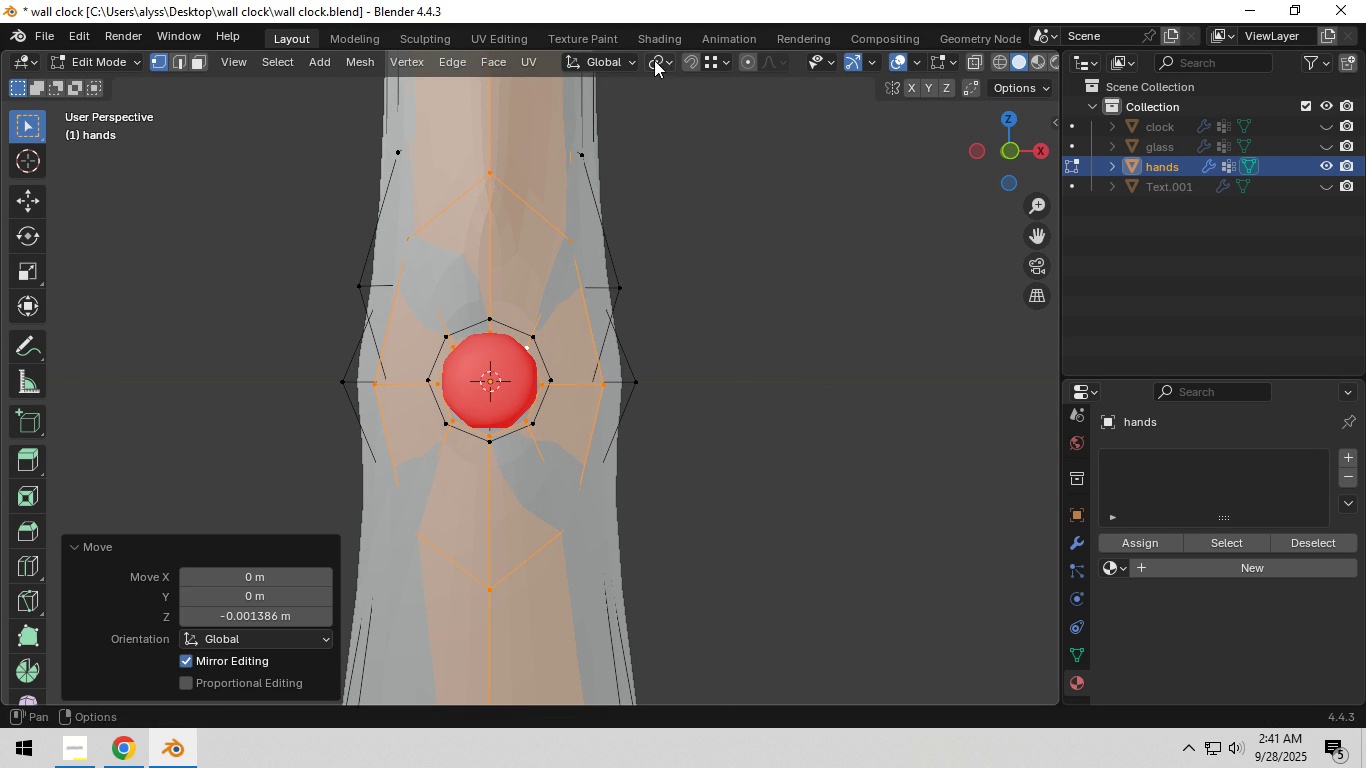 
left_click([656, 60])
 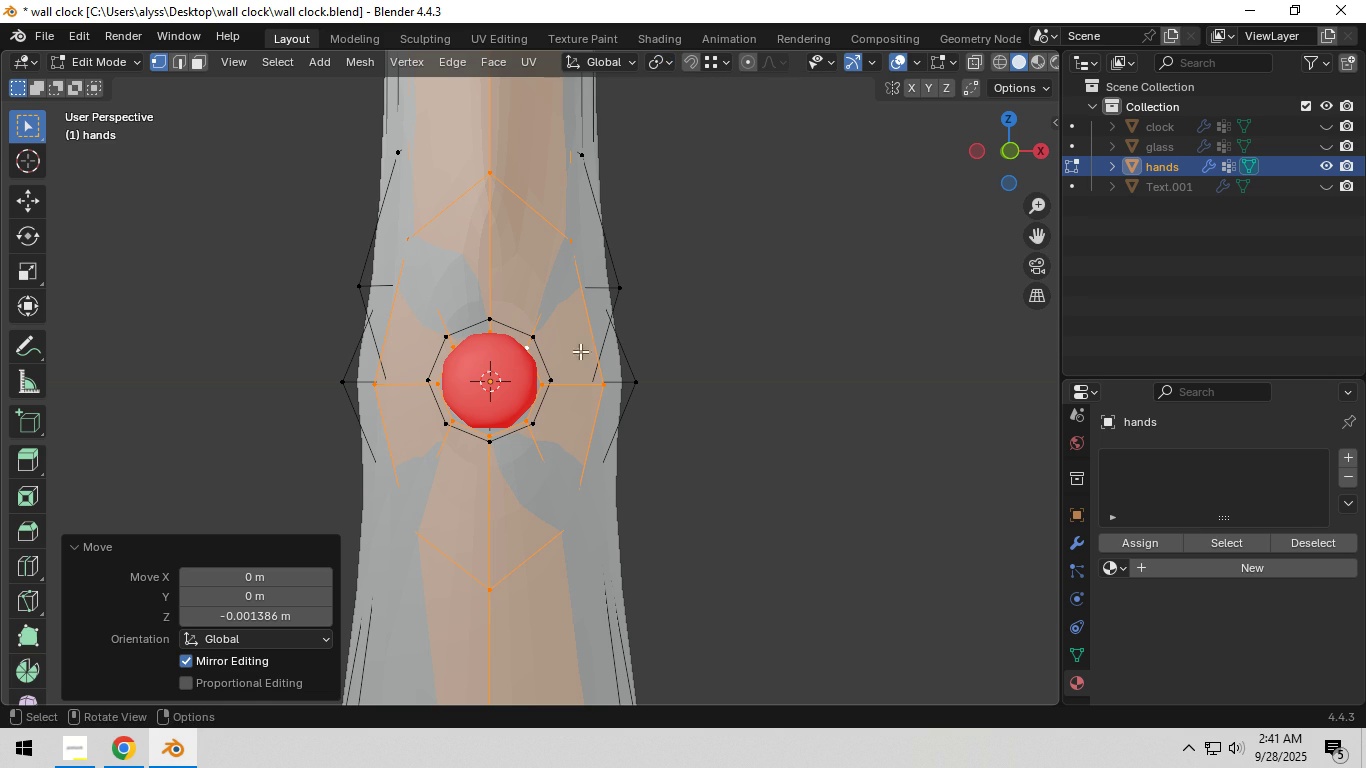 
left_click([772, 343])